 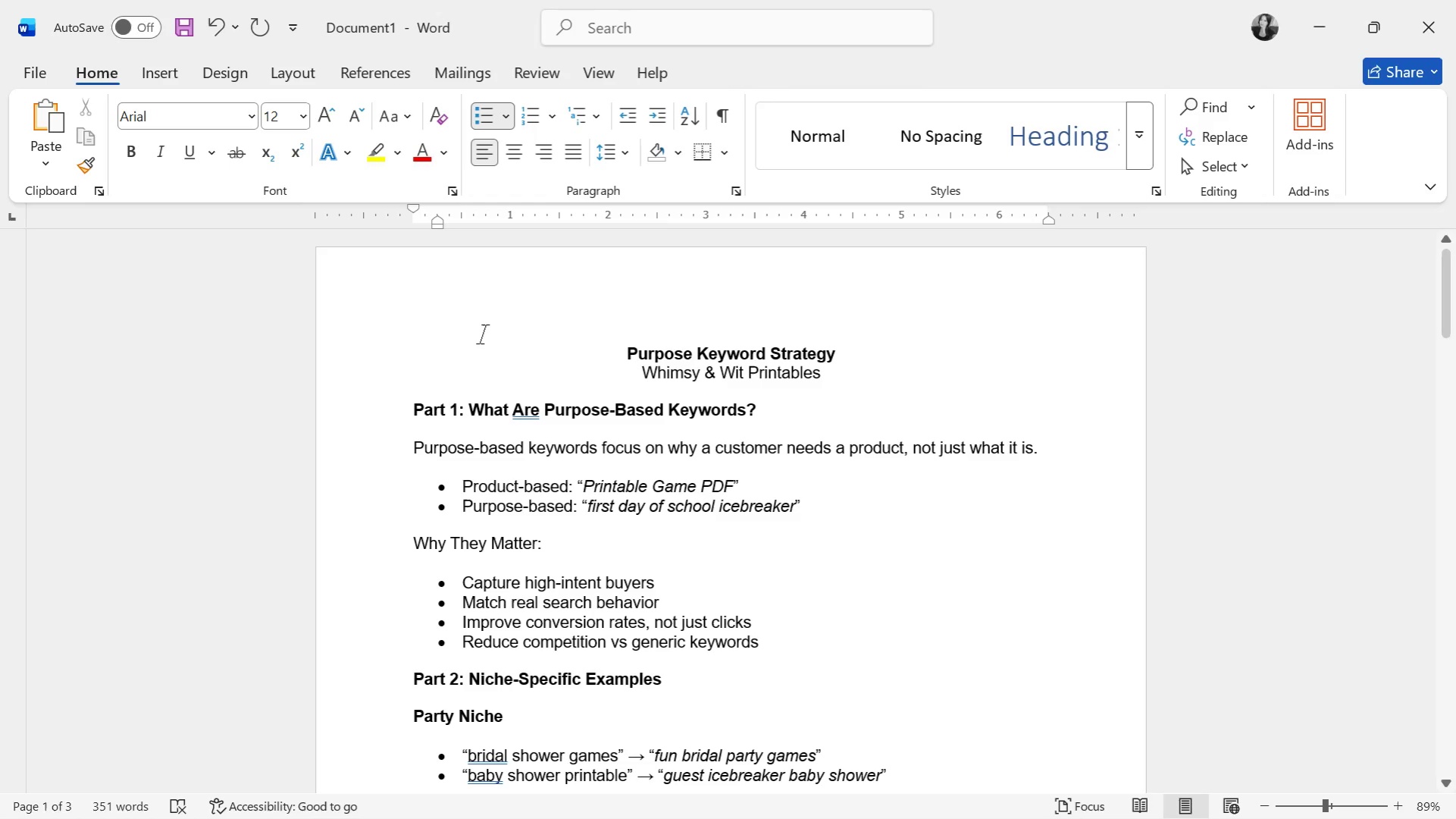 
left_click([43, 71])
 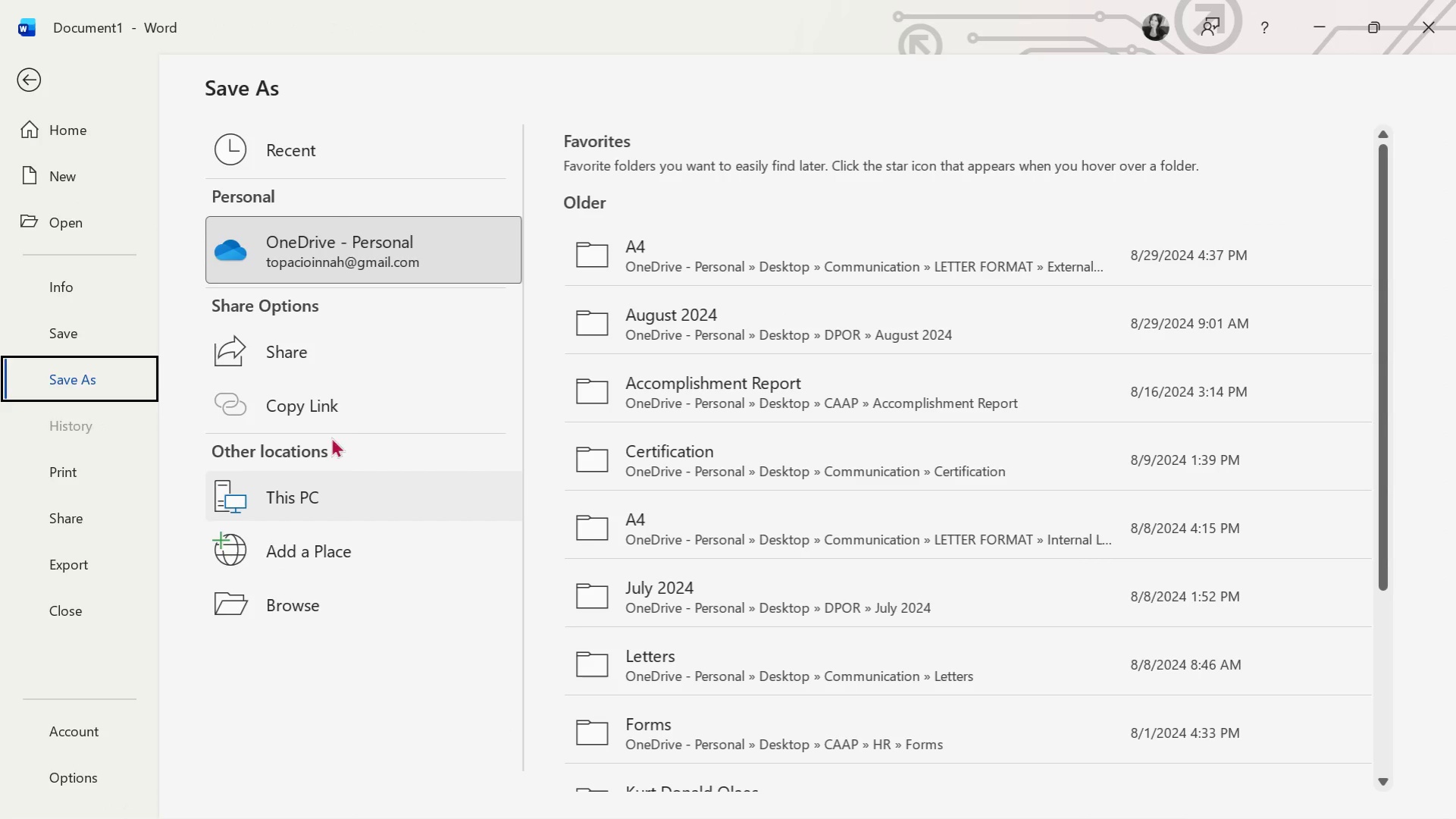 
double_click([337, 497])
 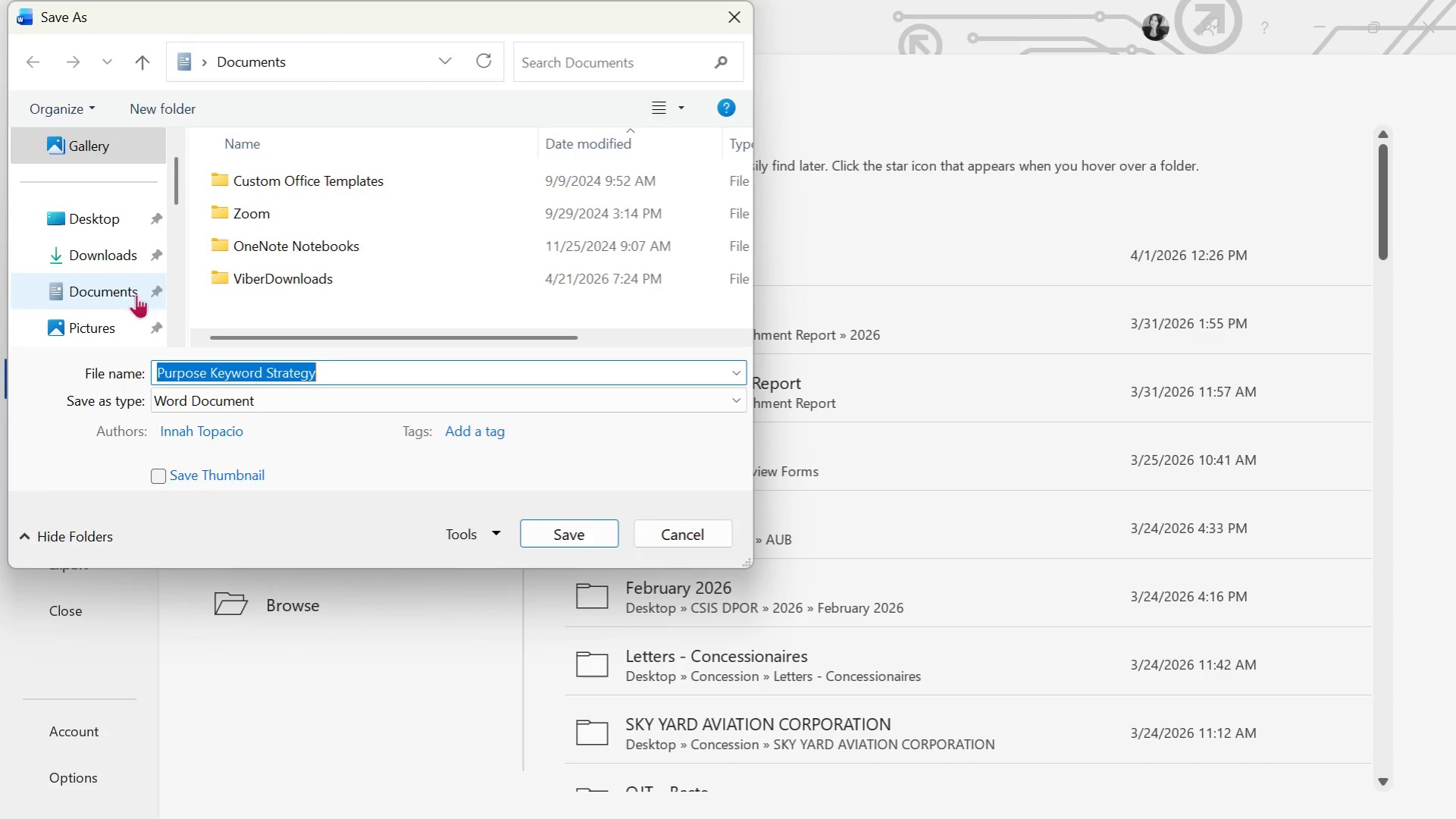 
double_click([116, 260])
 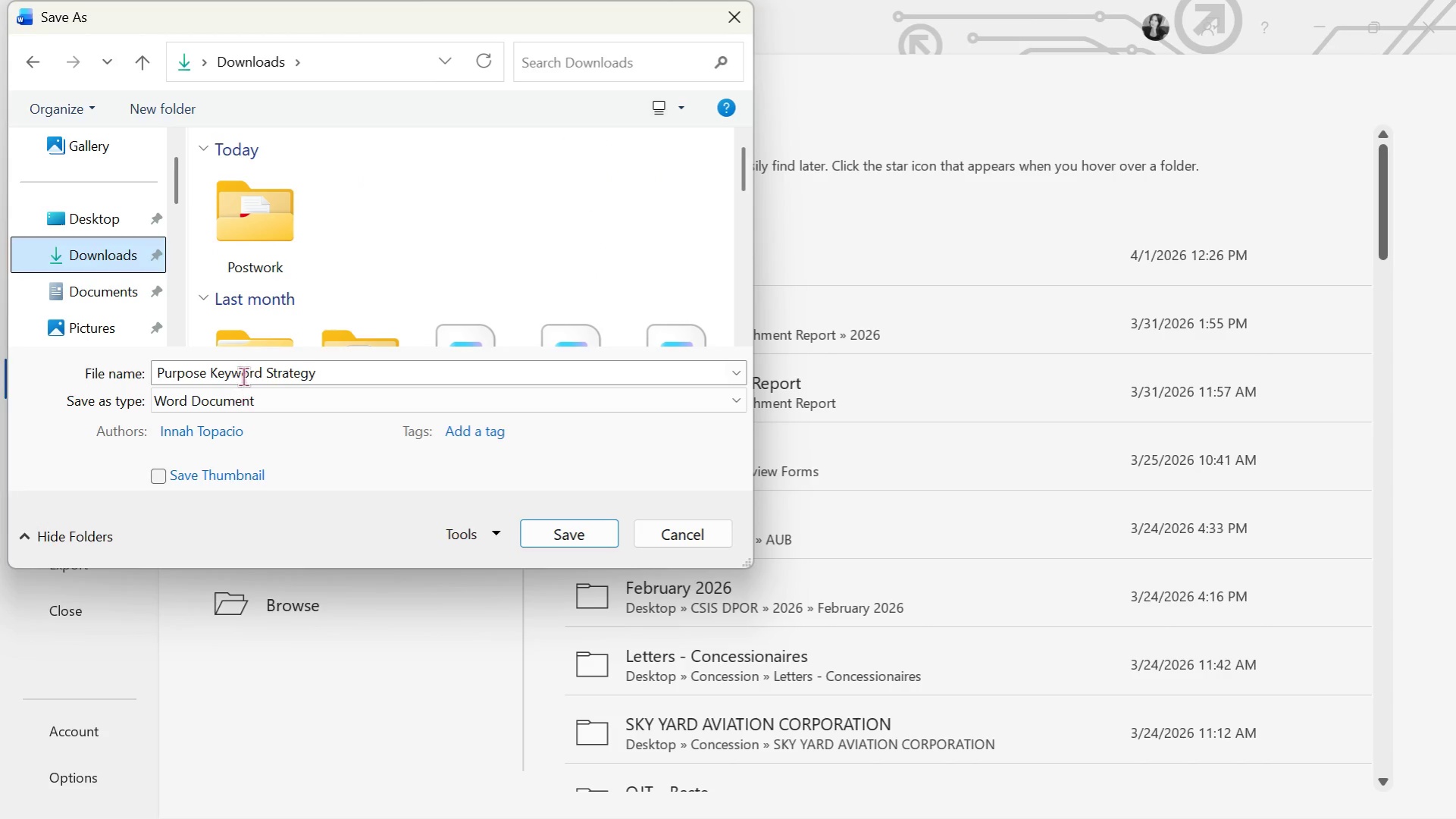 
double_click([243, 376])
 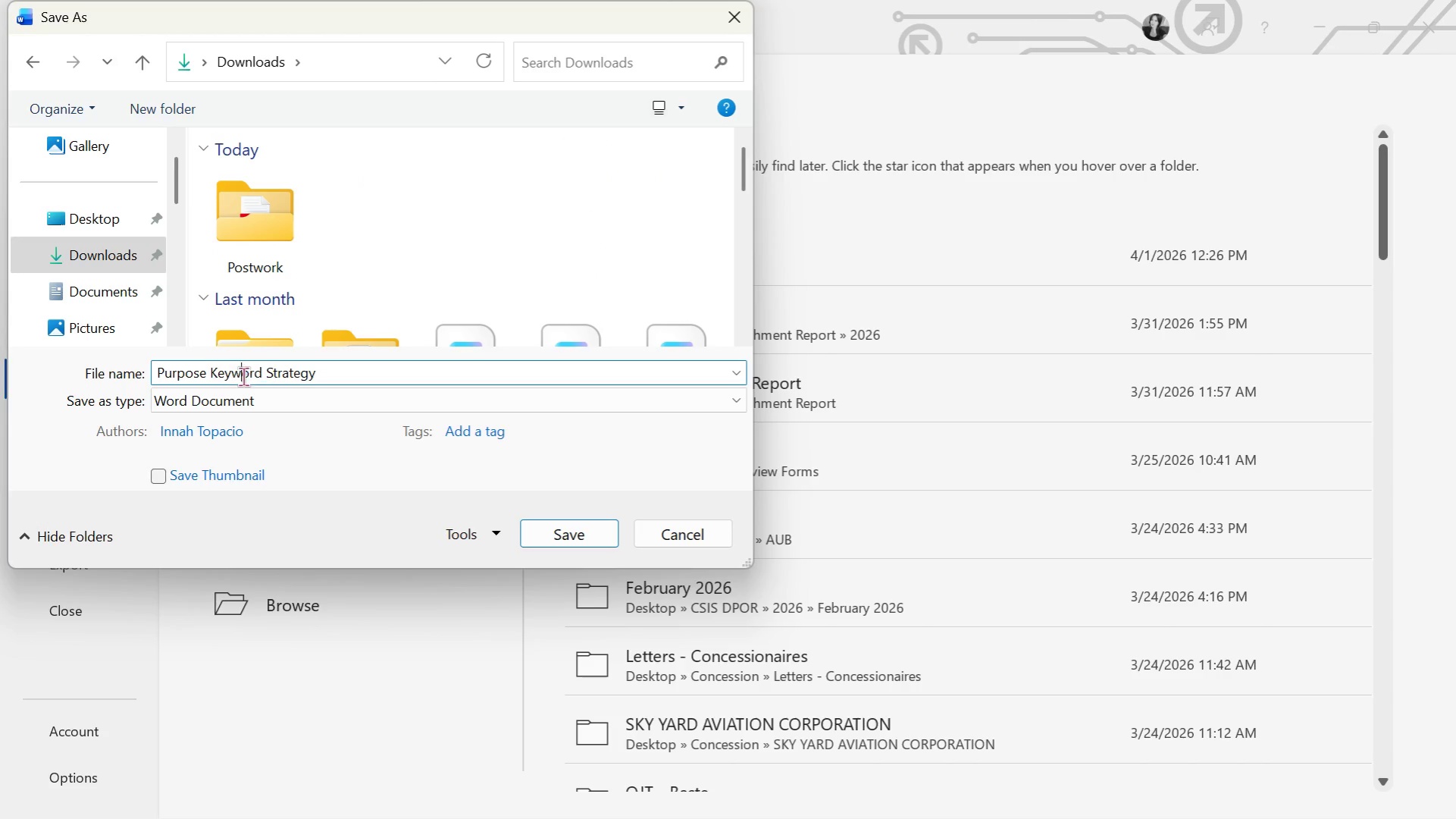 
triple_click([243, 376])
 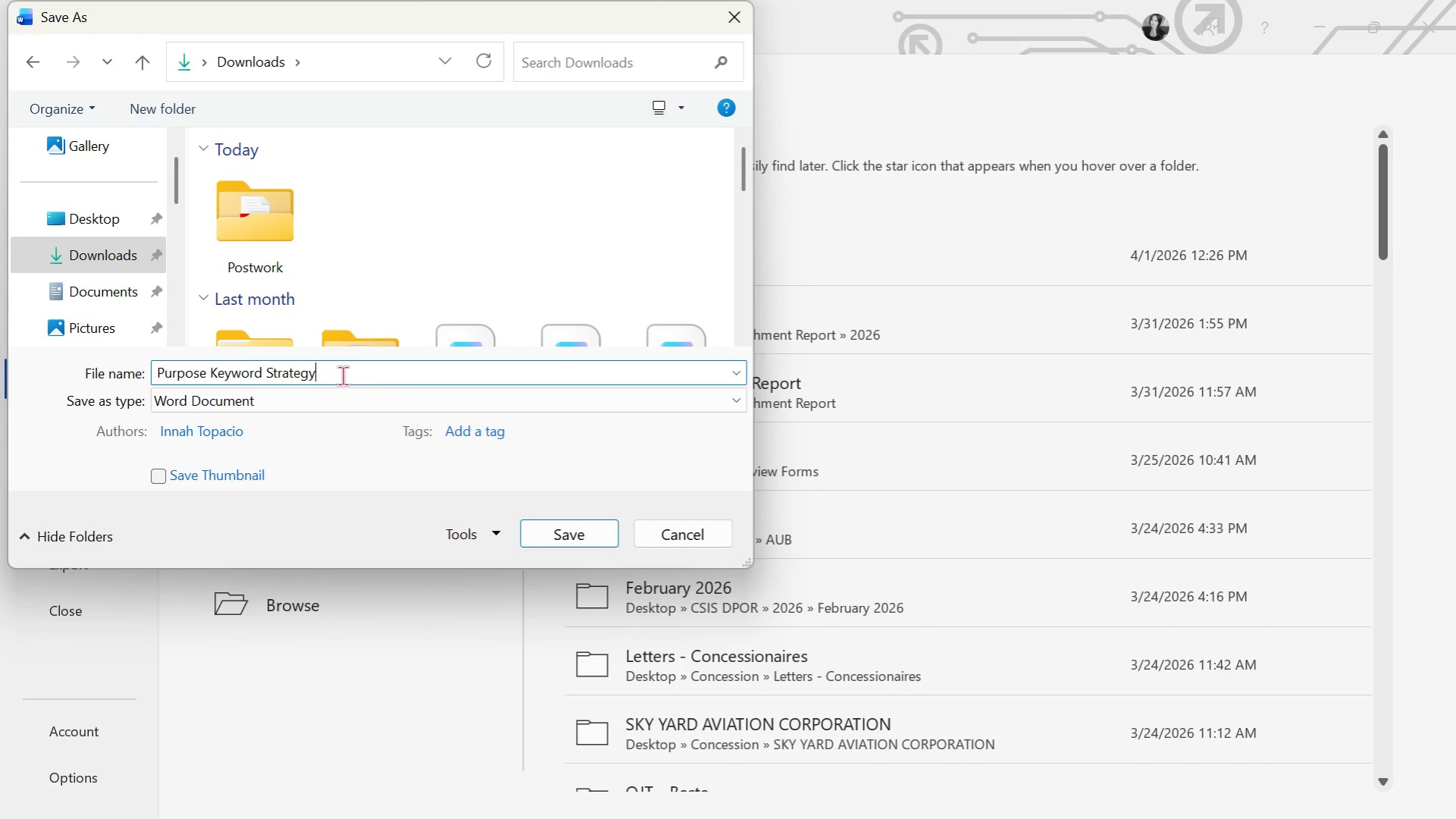 
left_click_drag(start_coordinate=[345, 376], to_coordinate=[97, 384])
 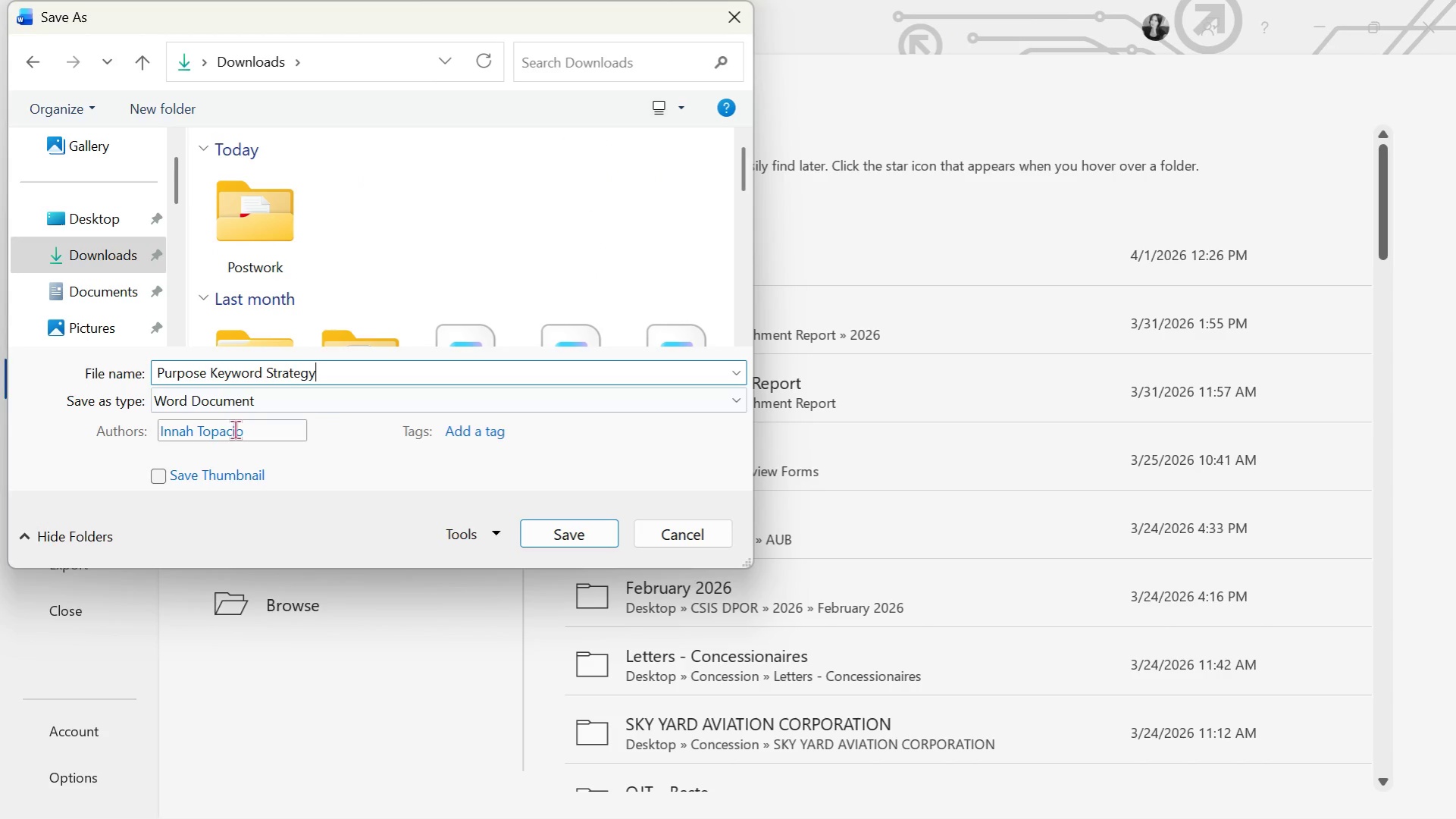 
key(Control+V)
 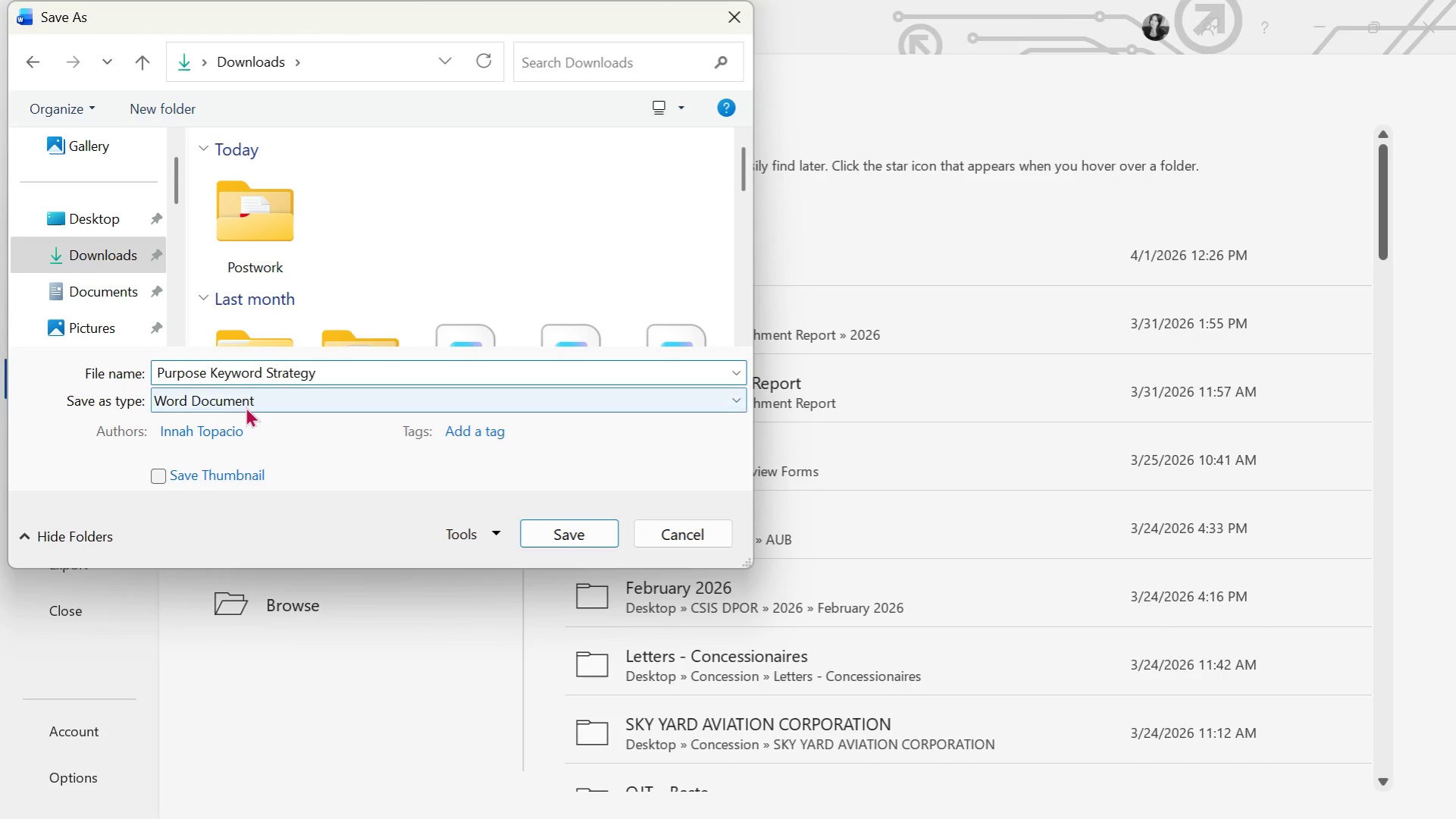 
left_click([246, 406])
 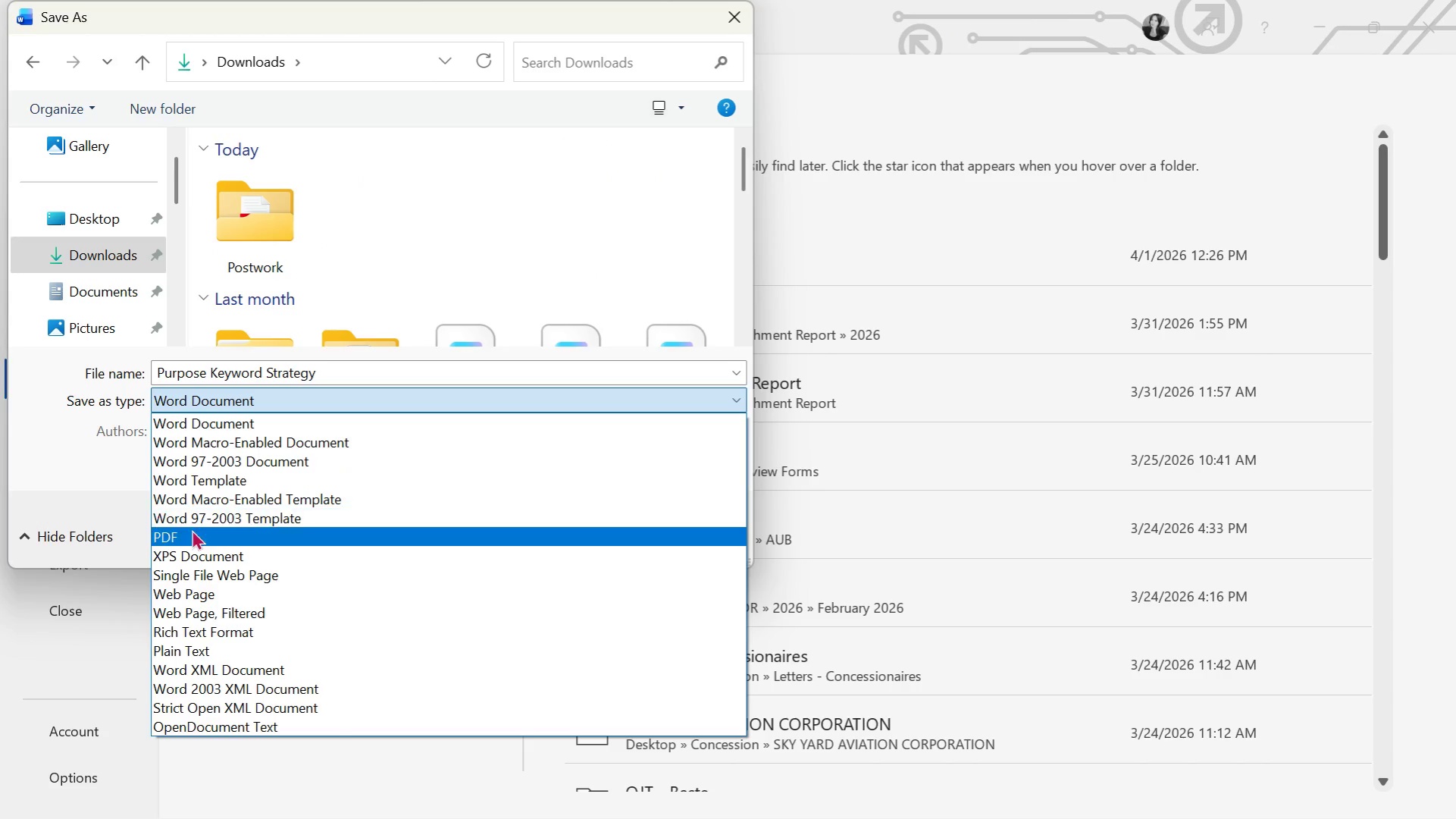 
left_click([189, 532])
 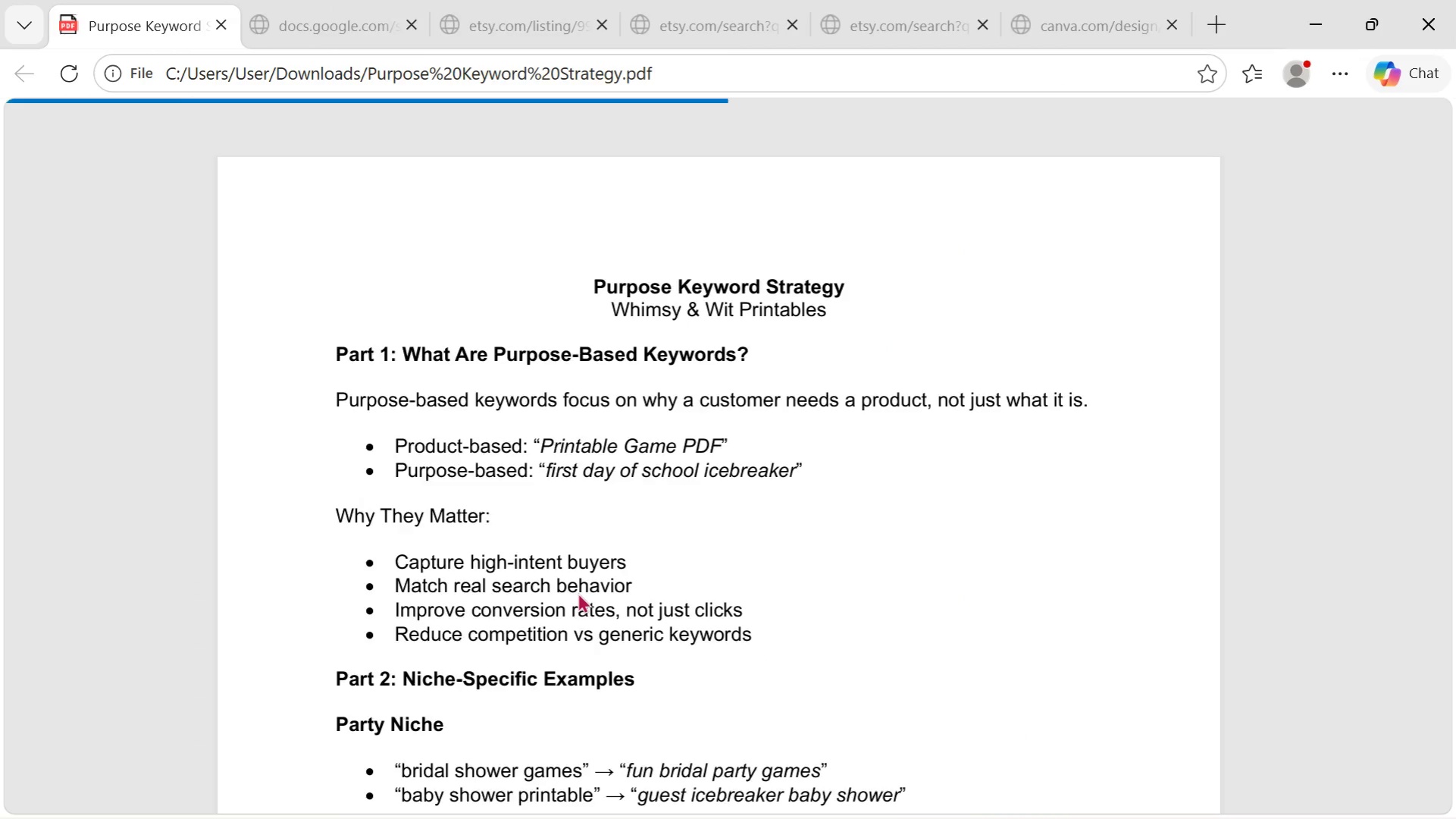 
wait(5.47)
 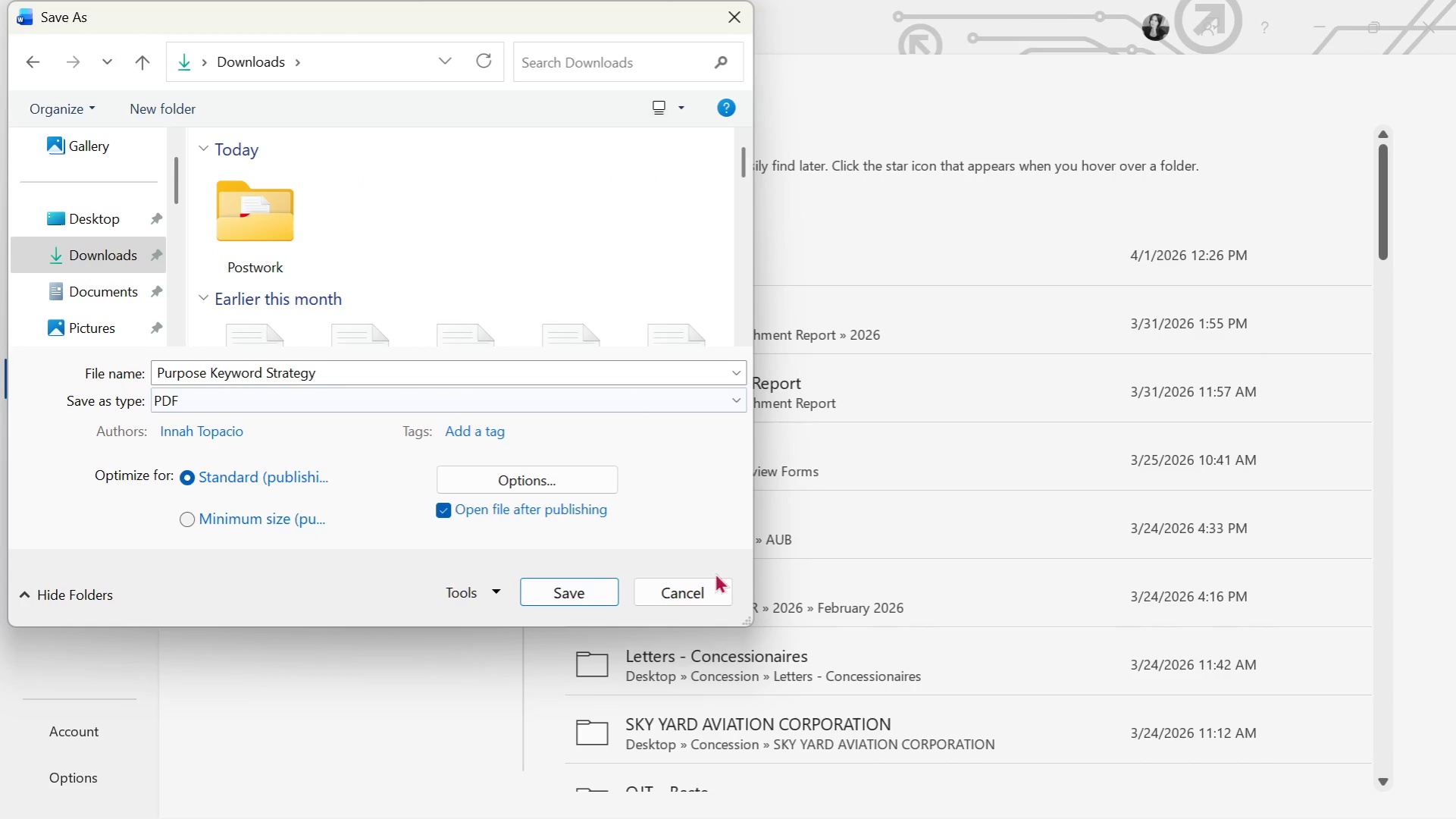 
scroll: coordinate [631, 469], scroll_direction: down, amount: 9.0
 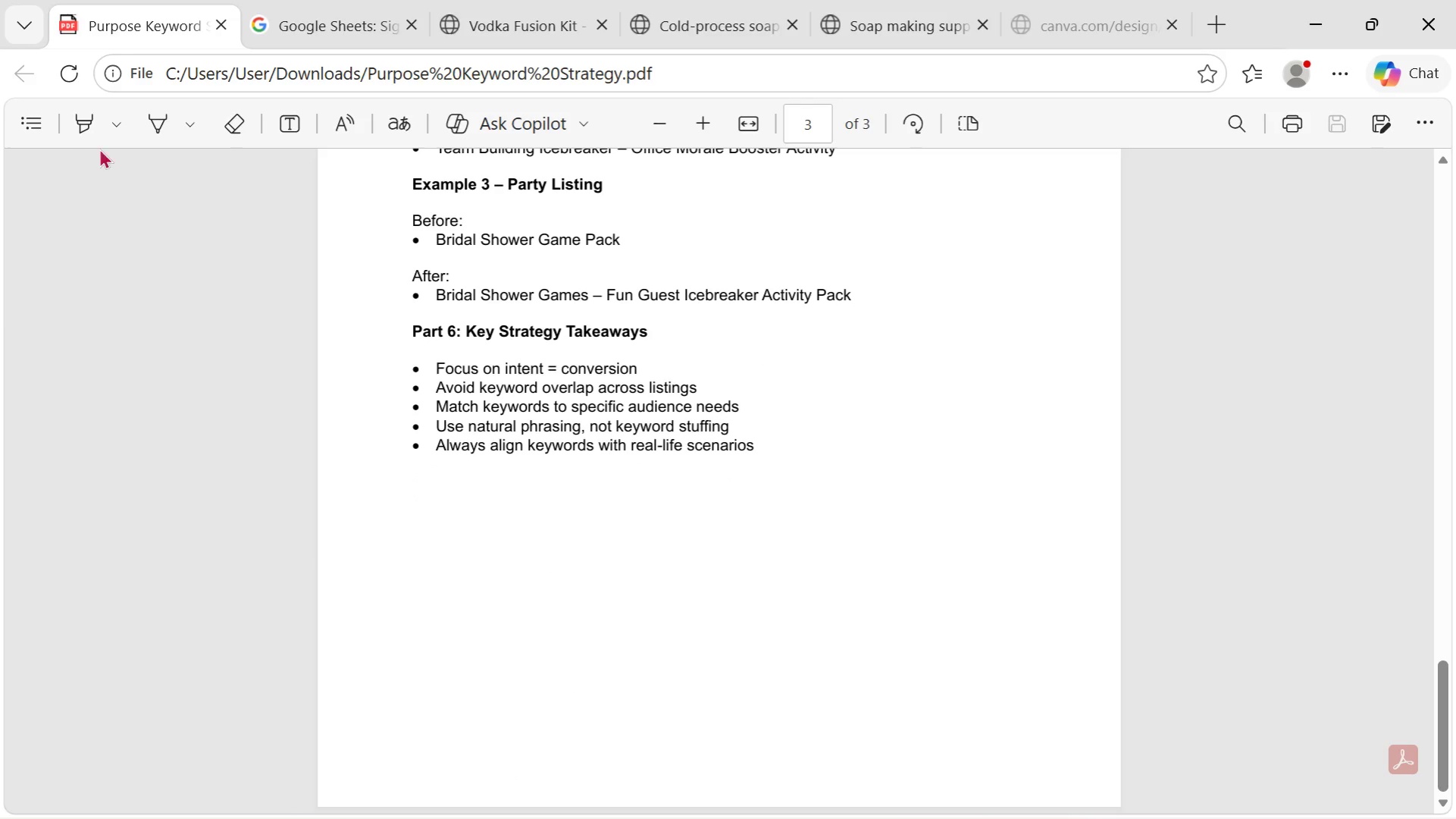 
left_click([1454, 0])
 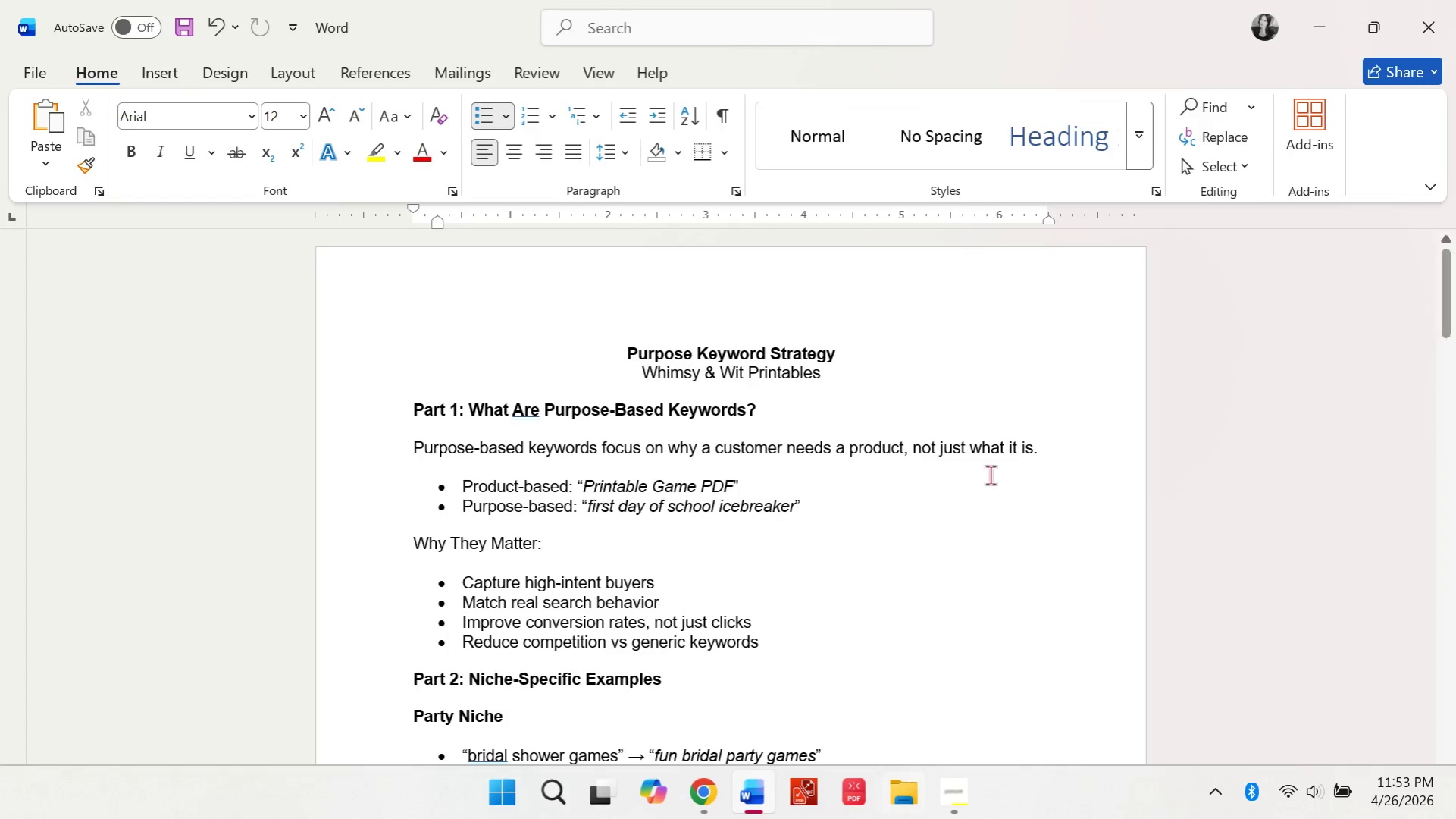 
left_click([1454, 0])
 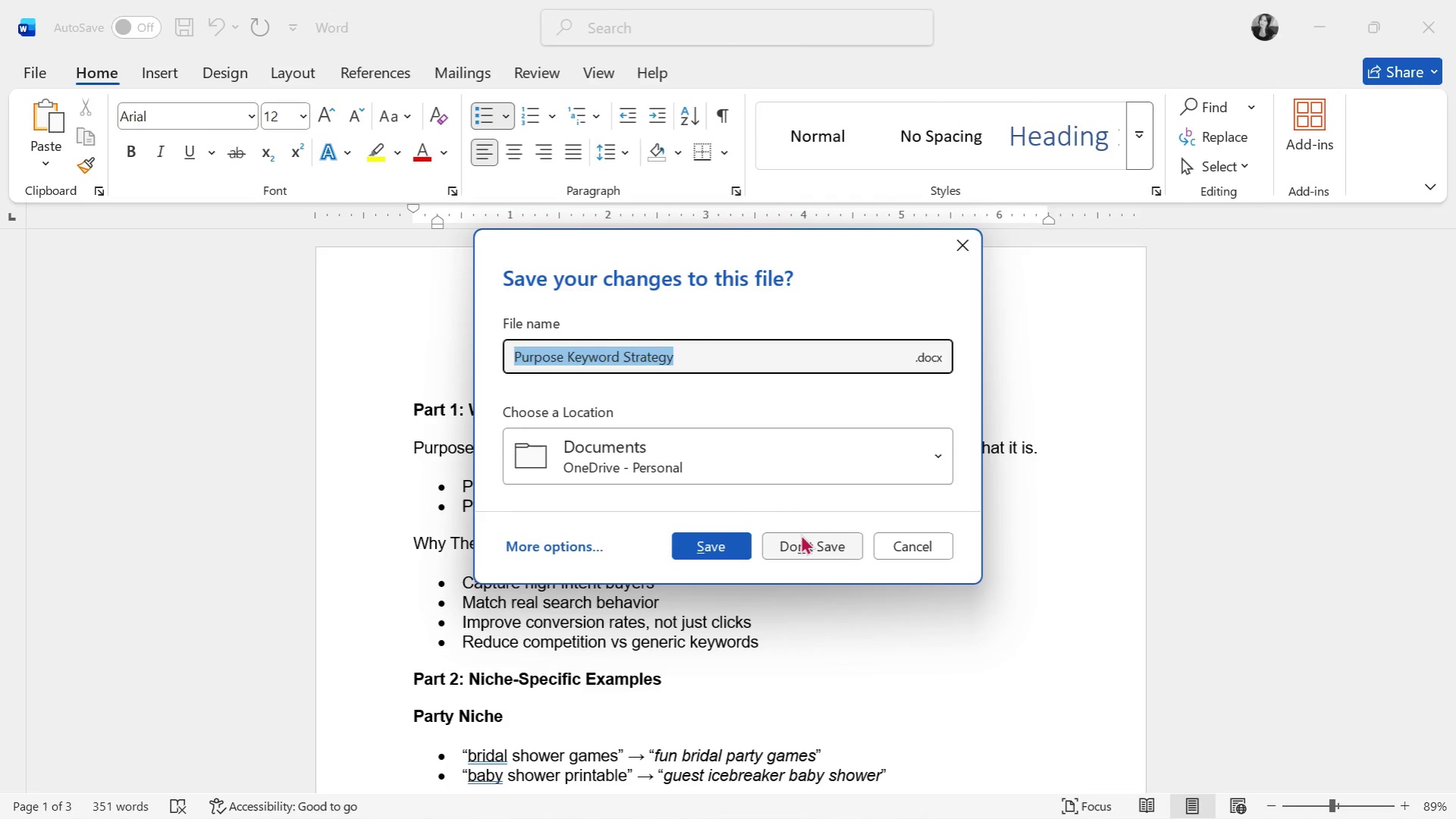 
left_click([797, 544])